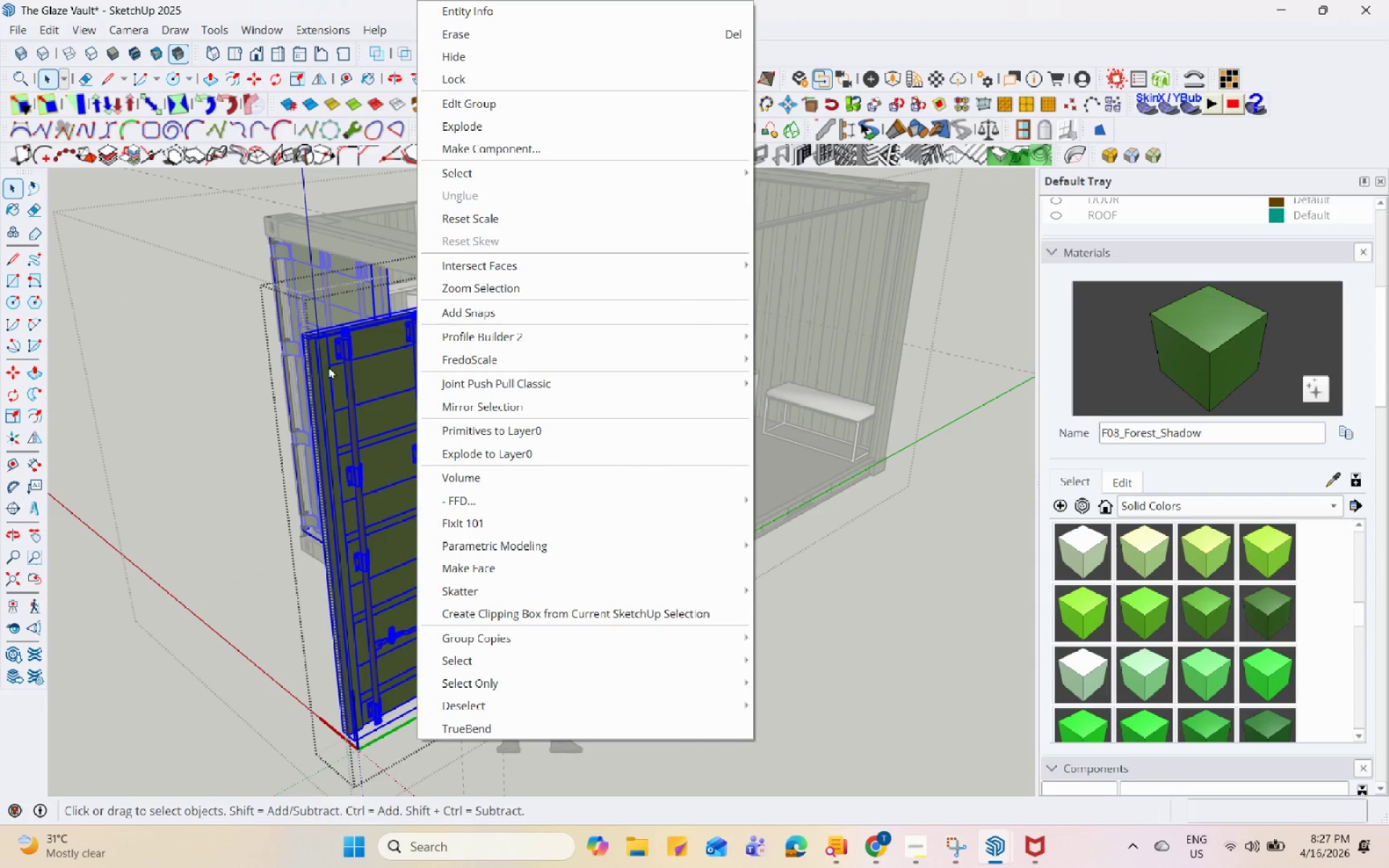 
double_click([351, 390])
 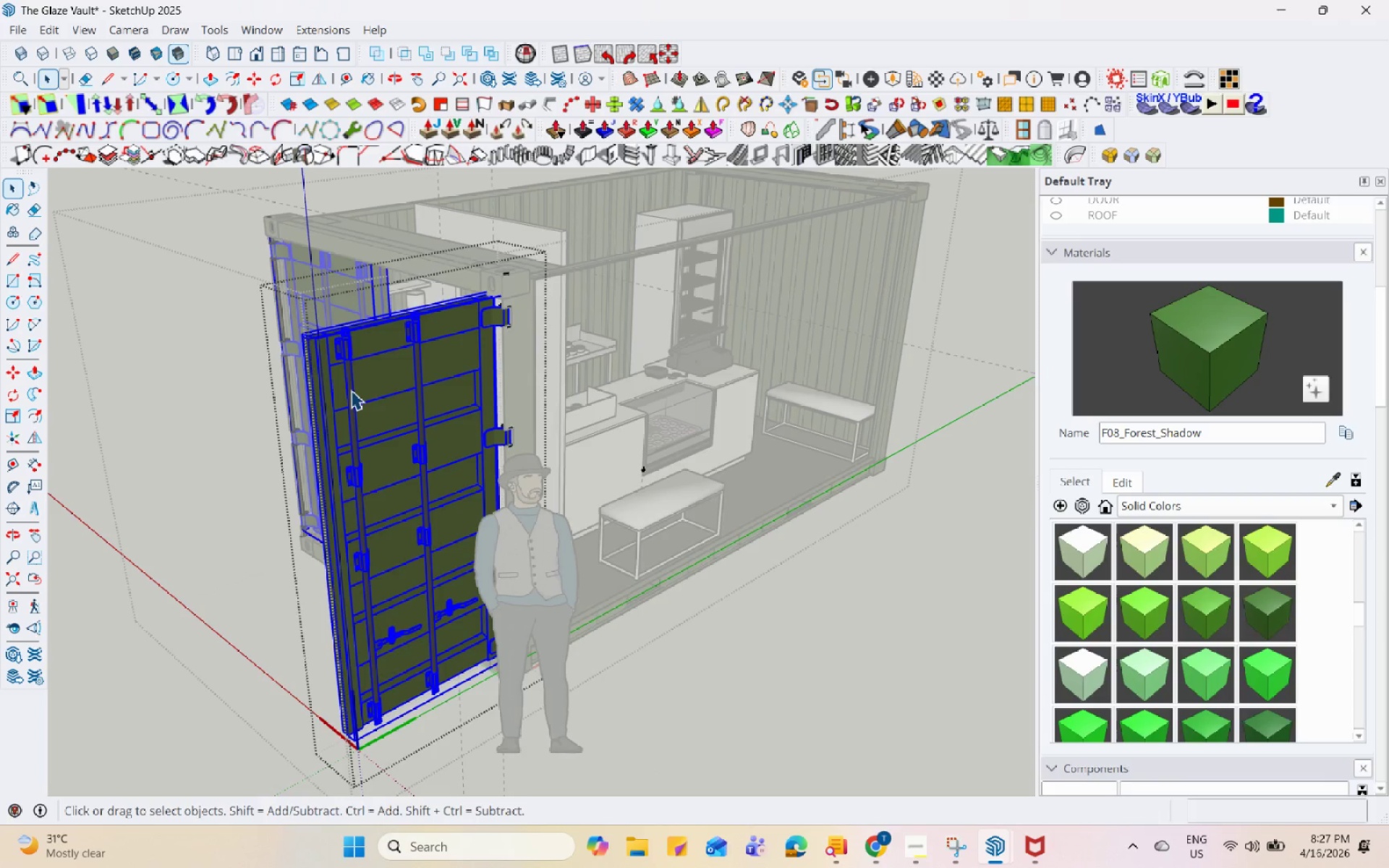 
triple_click([351, 390])
 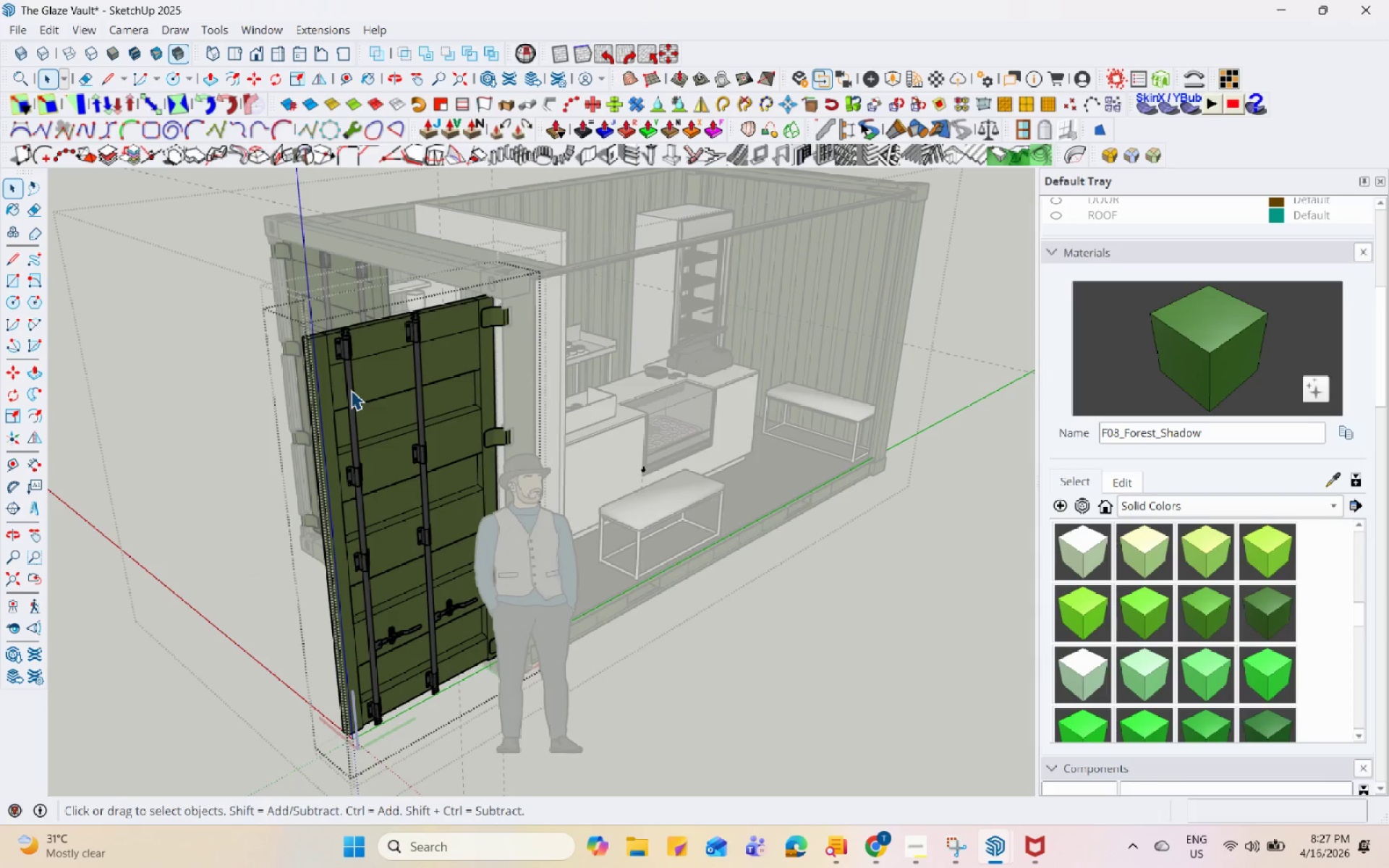 
triple_click([351, 390])
 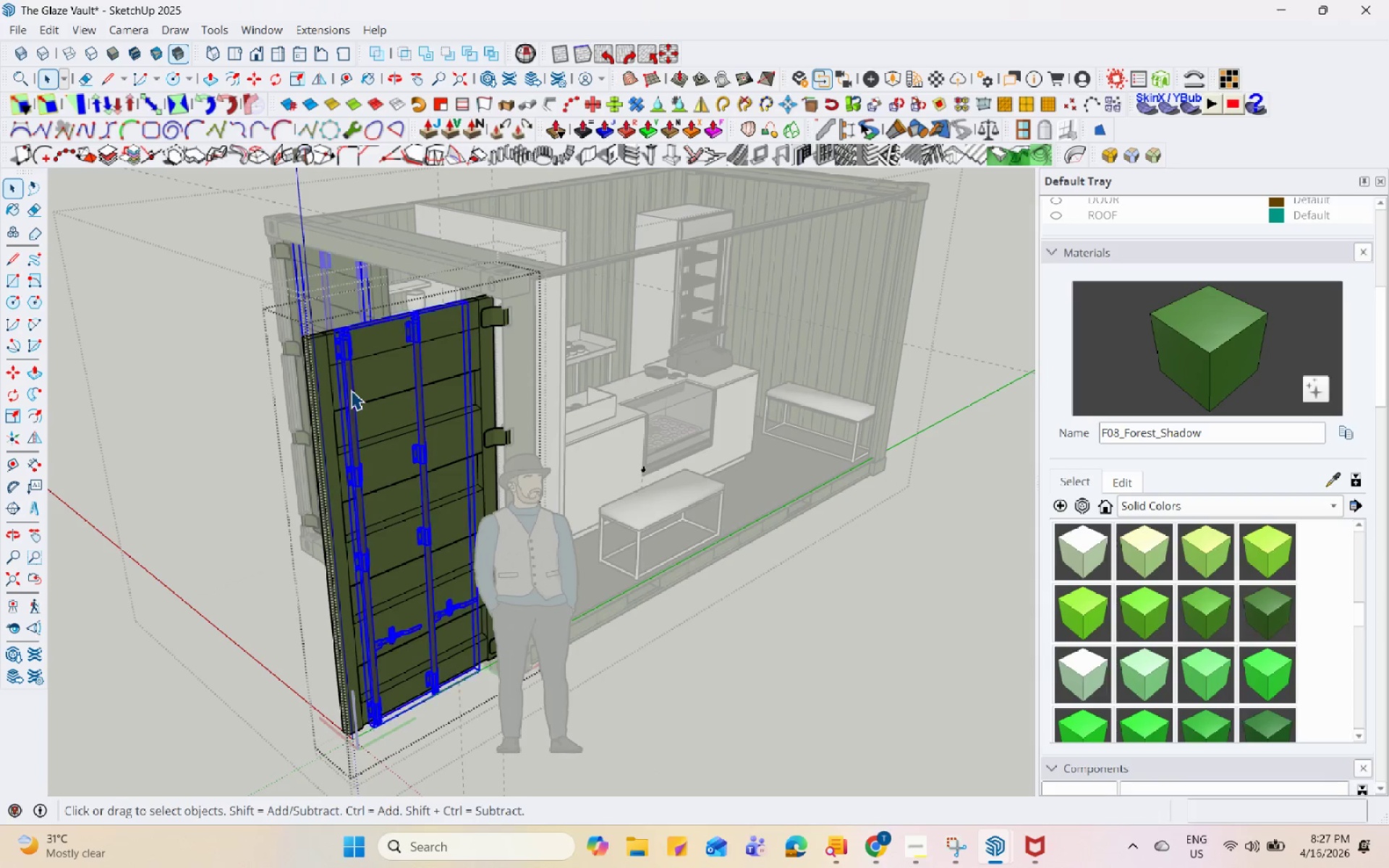 
right_click([351, 390])
 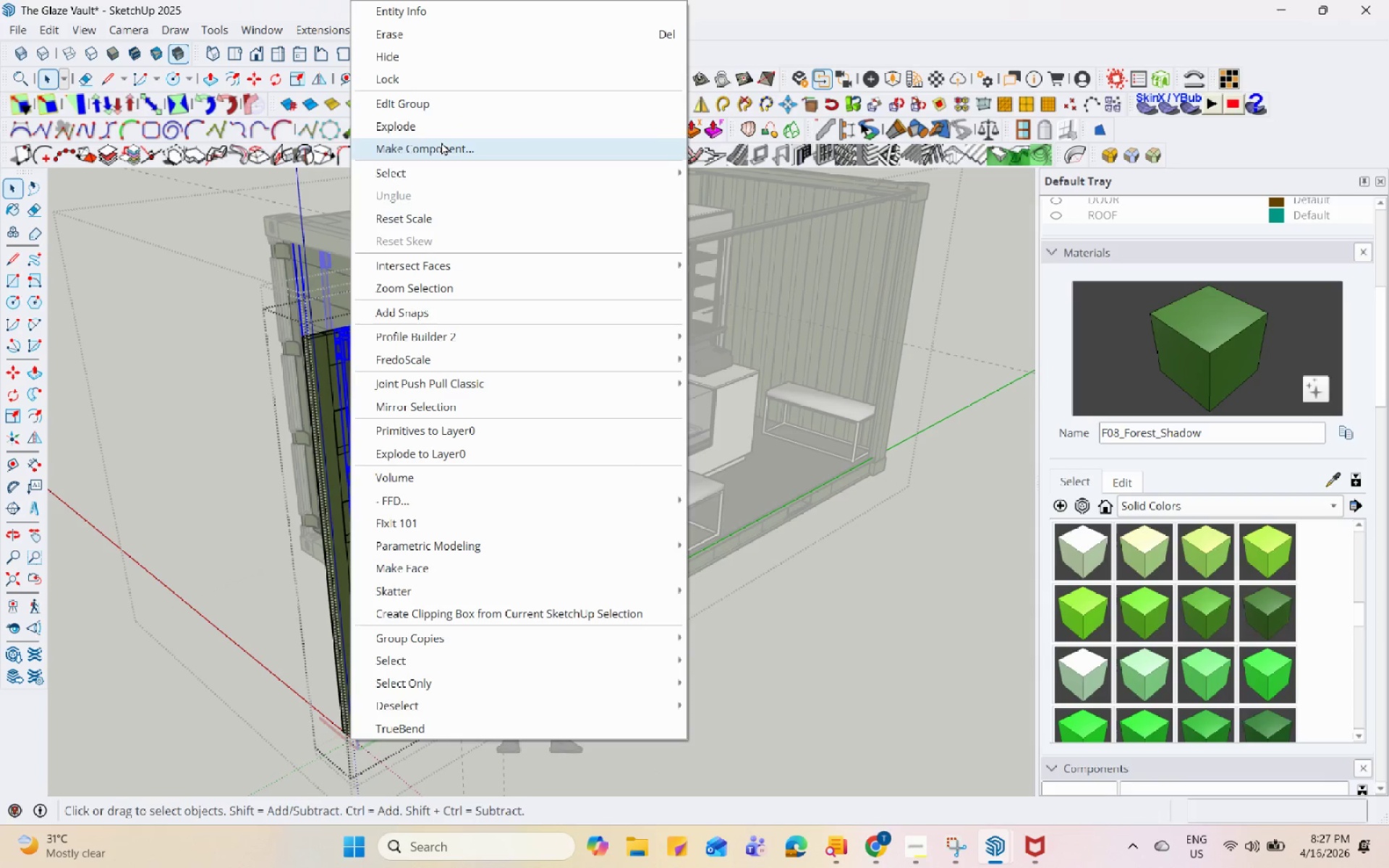 
key(Escape)
 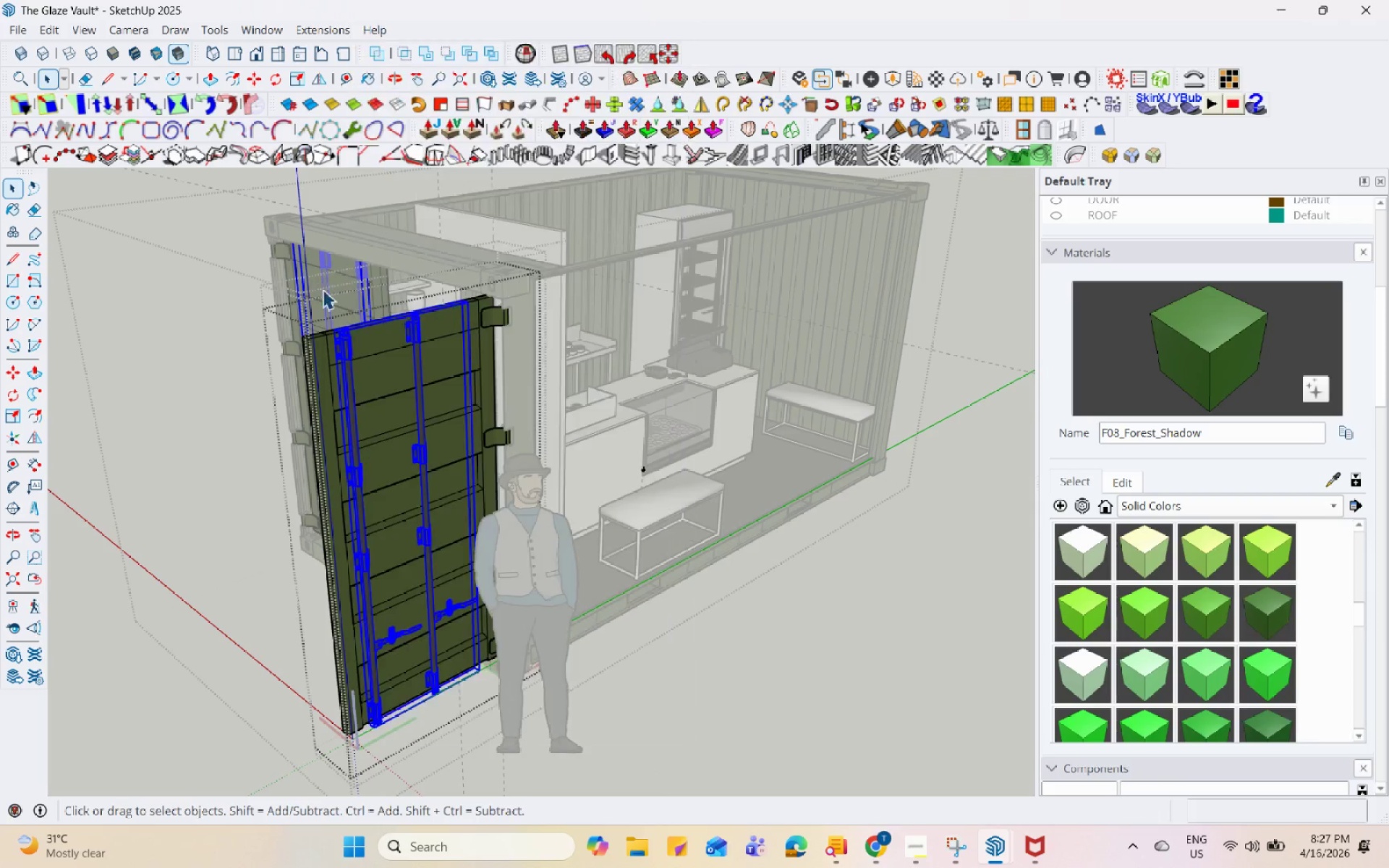 
key(Escape)
 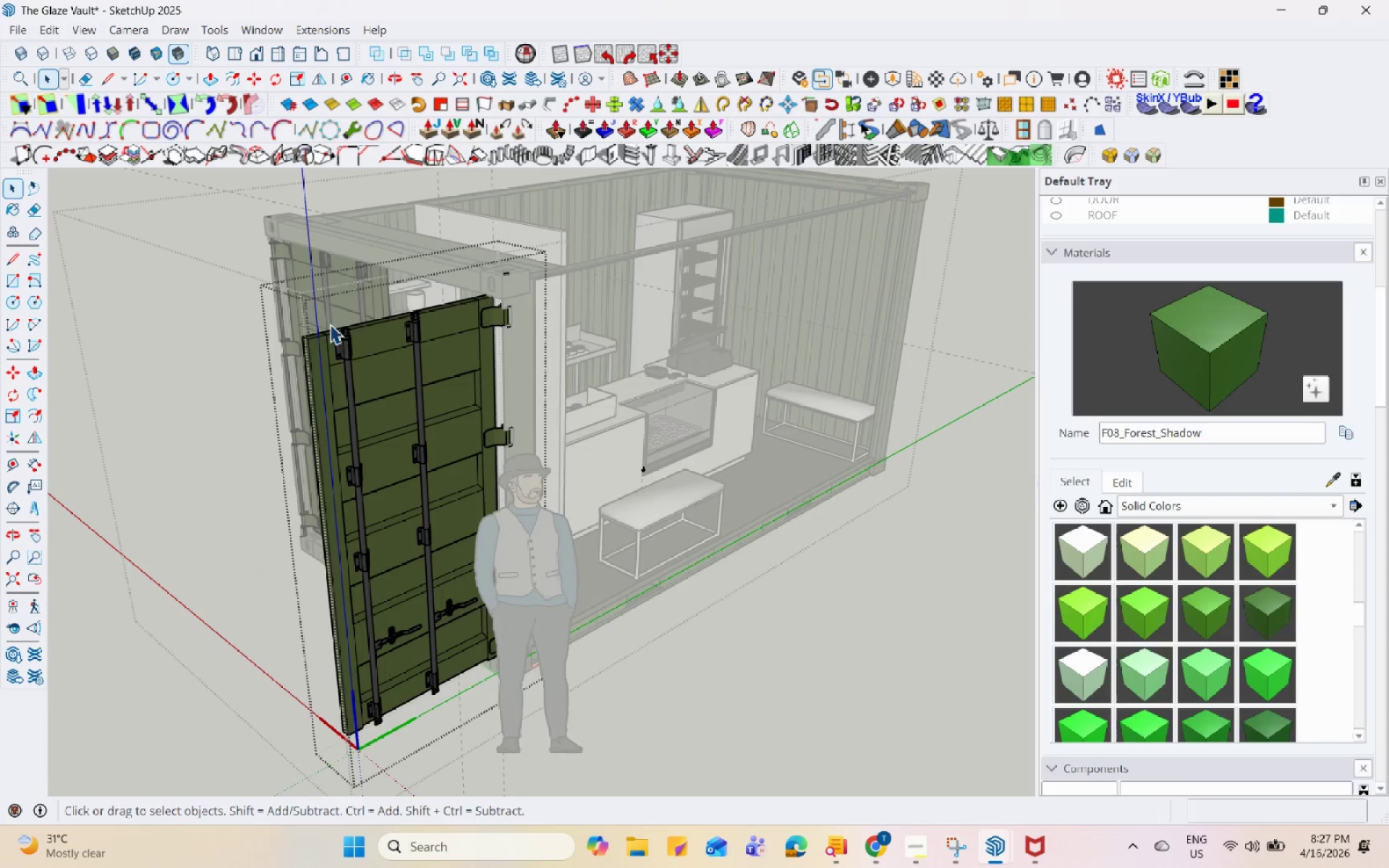 
key(Escape)
 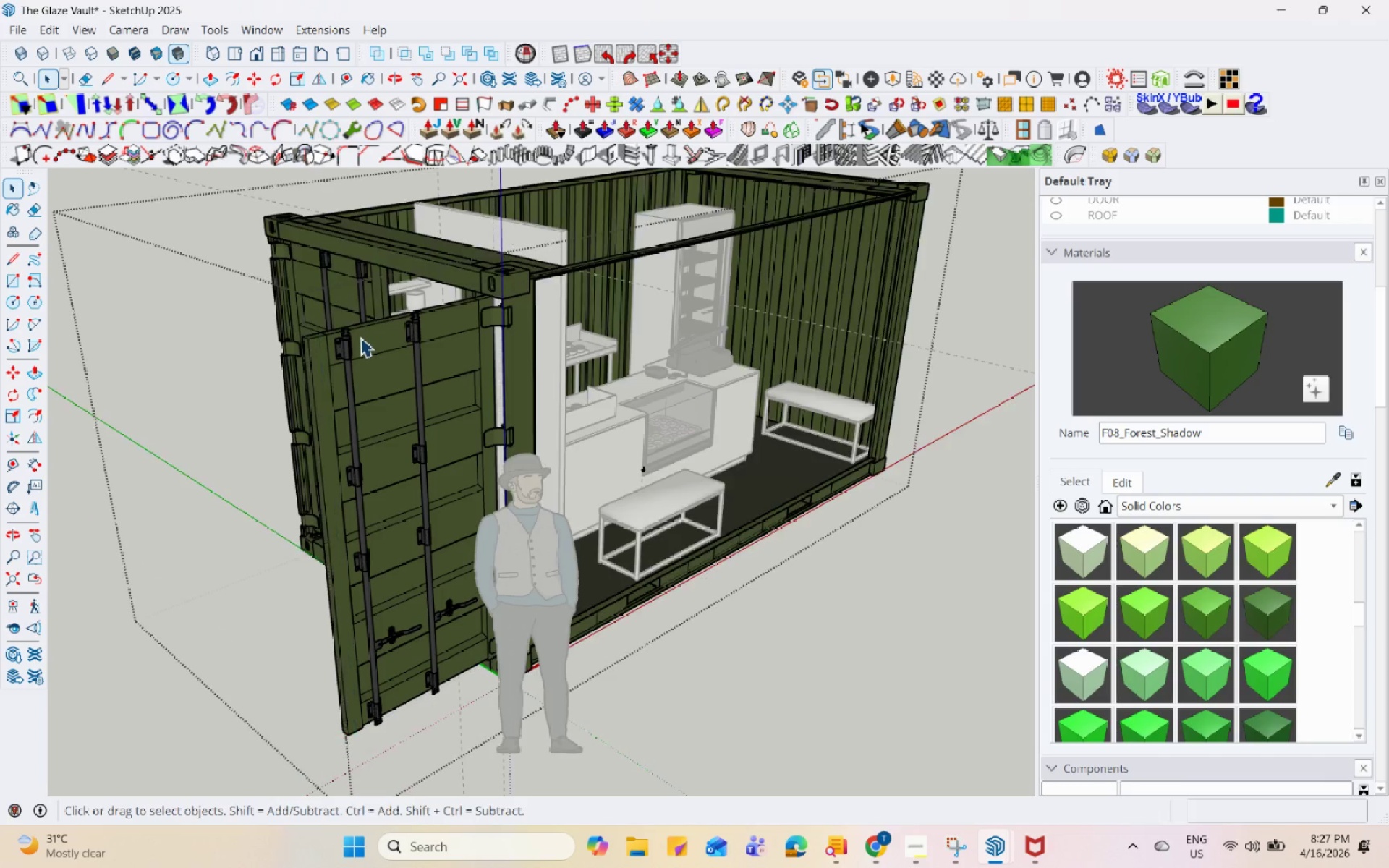 
left_click([362, 337])
 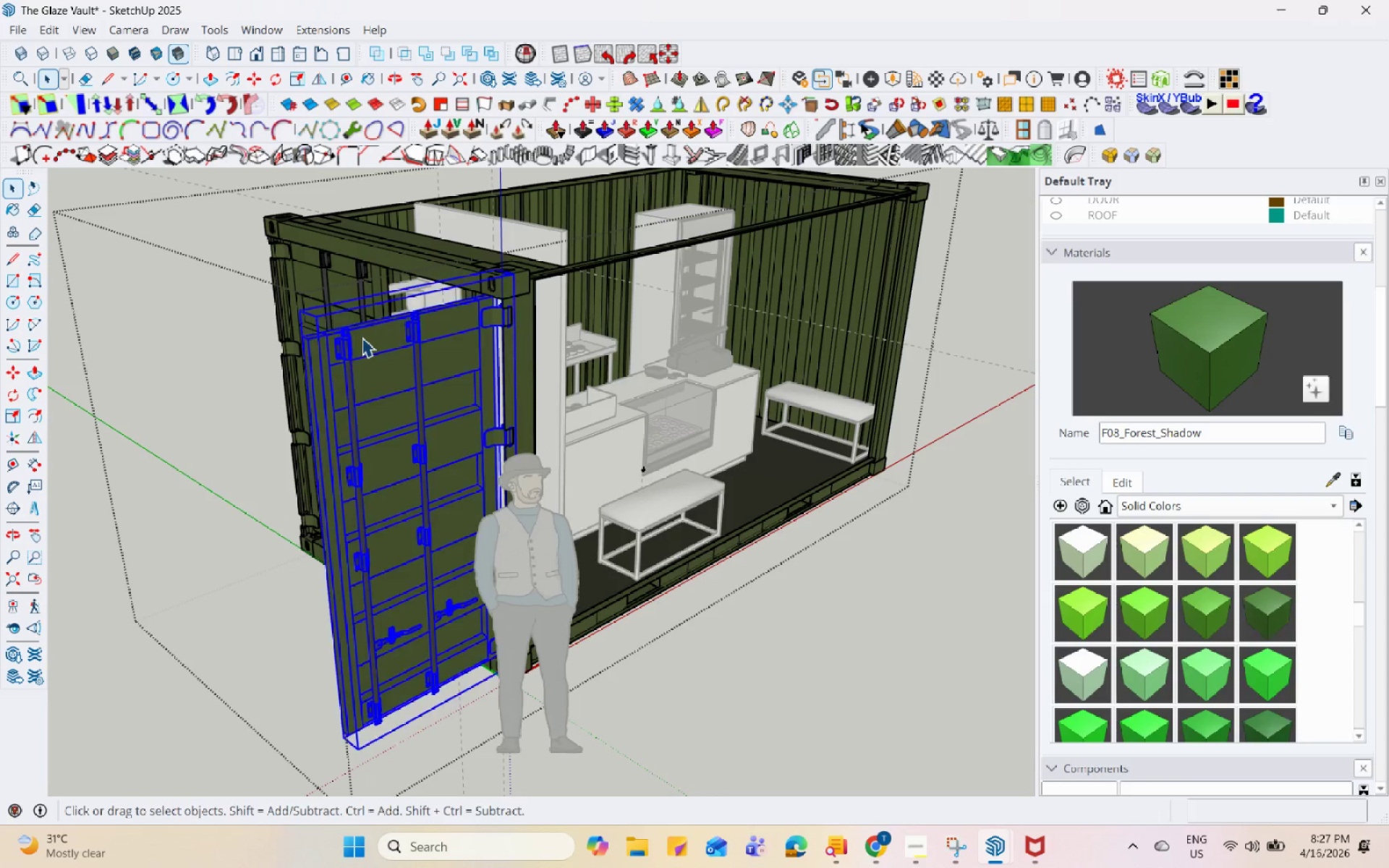 
right_click([362, 337])
 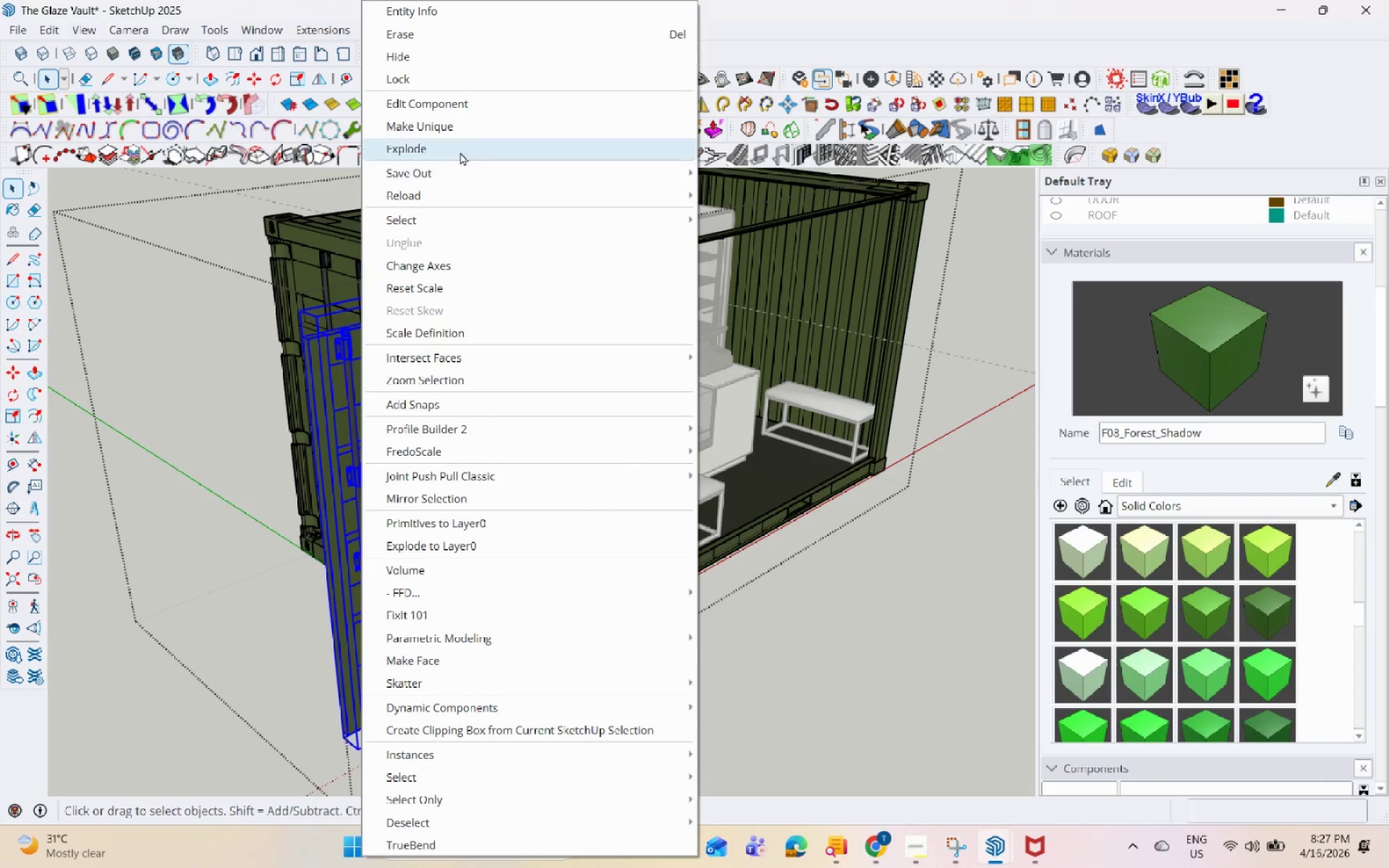 
left_click([479, 123])
 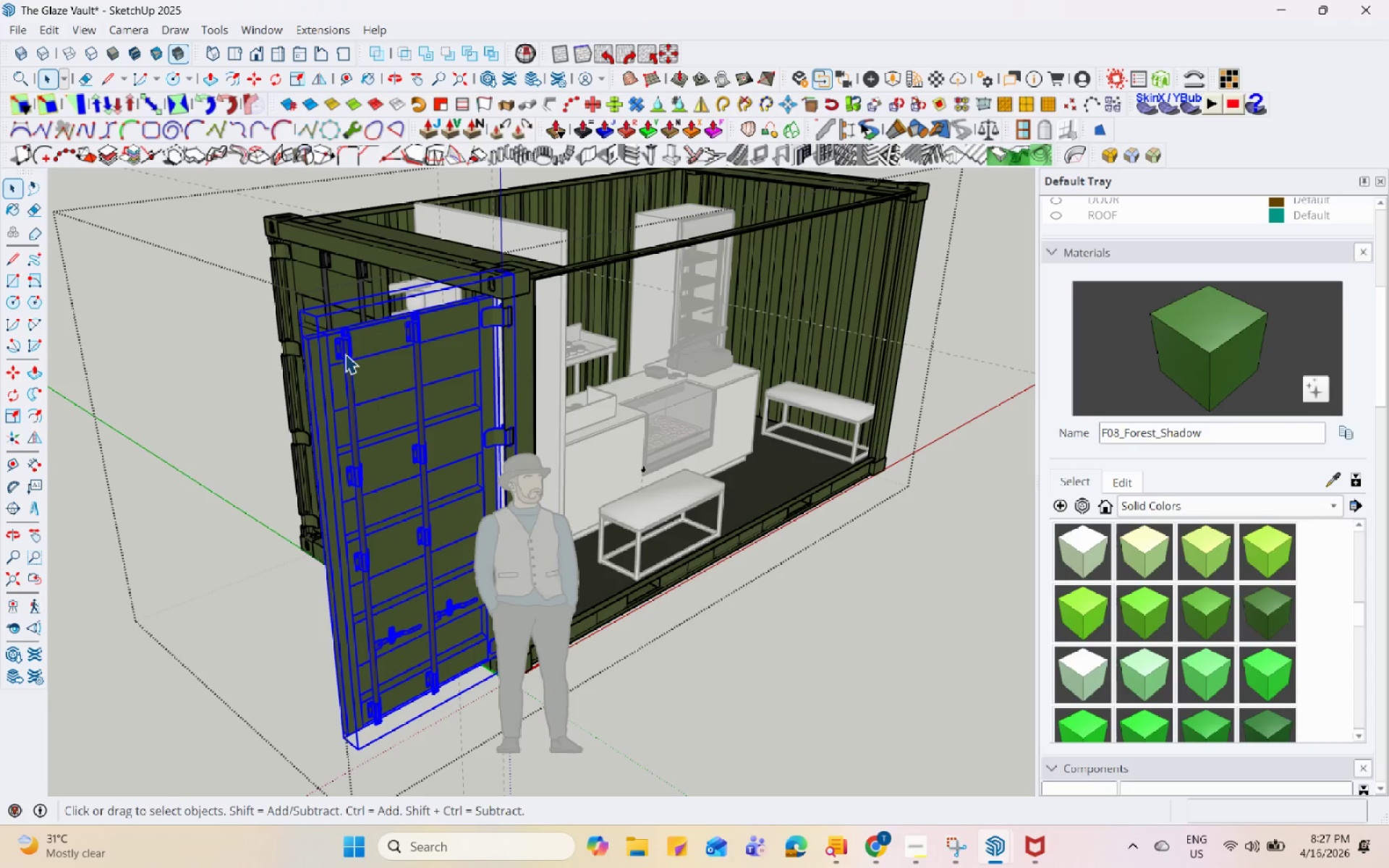 
double_click([350, 350])
 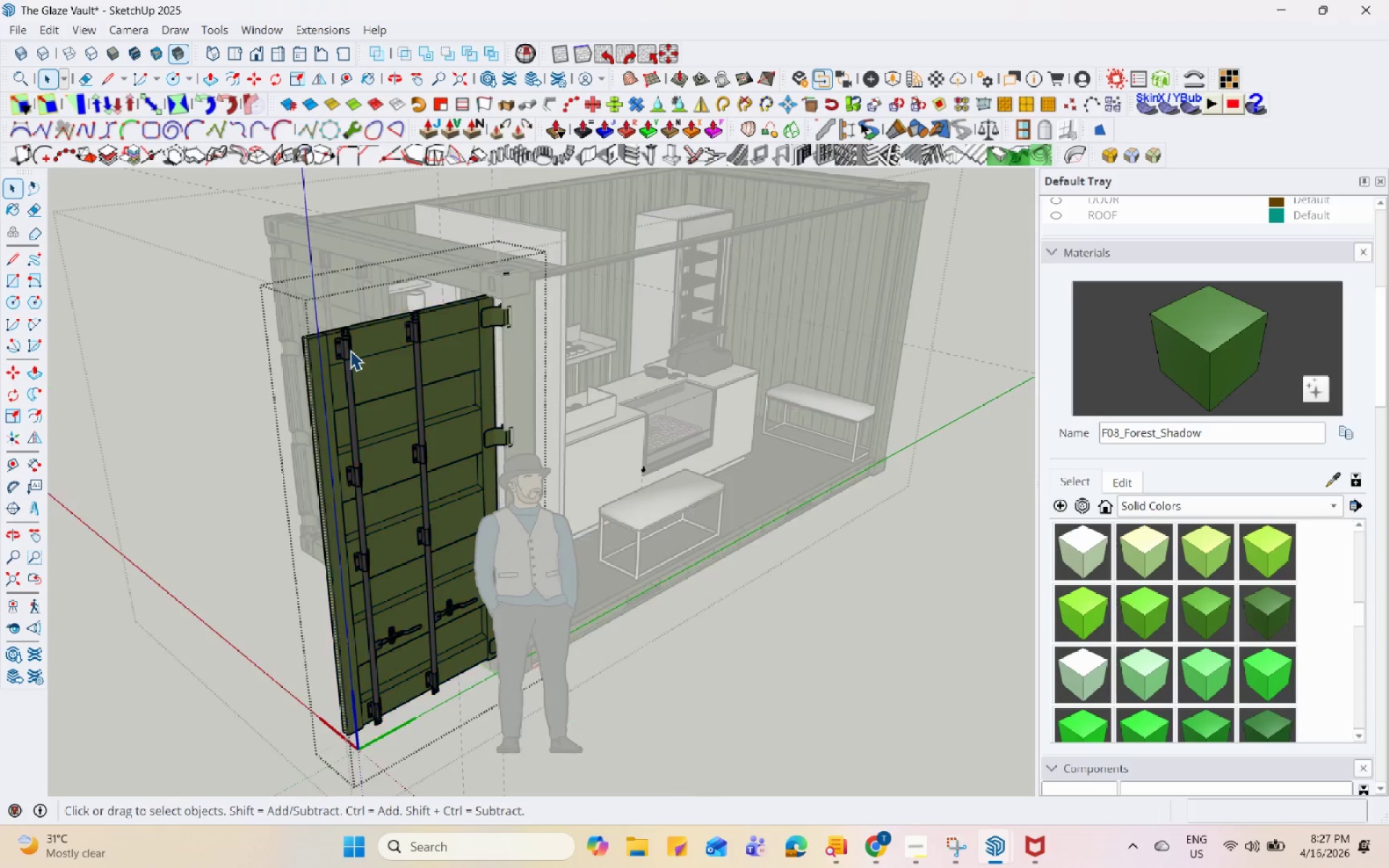 
triple_click([352, 350])
 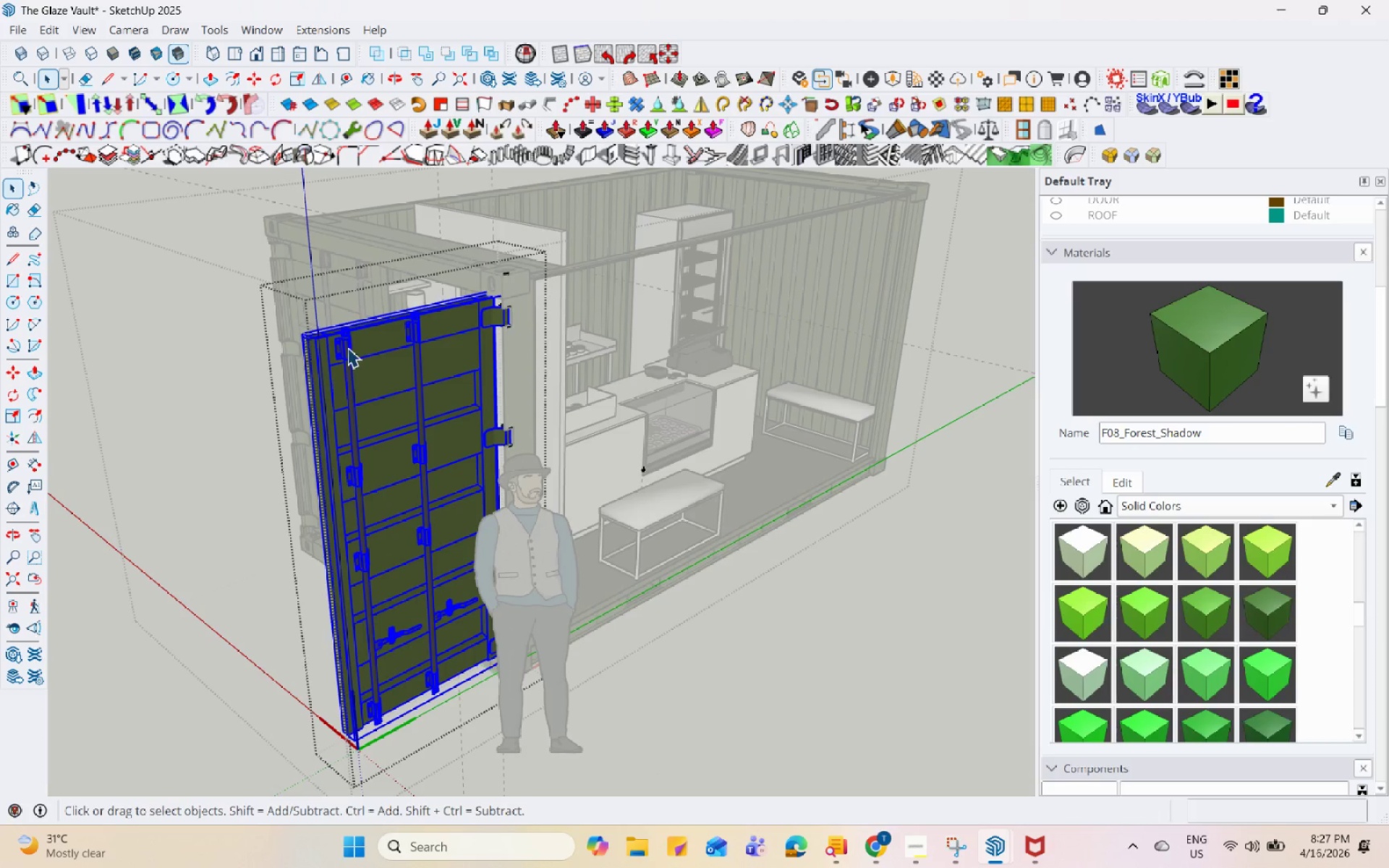 
double_click([346, 346])
 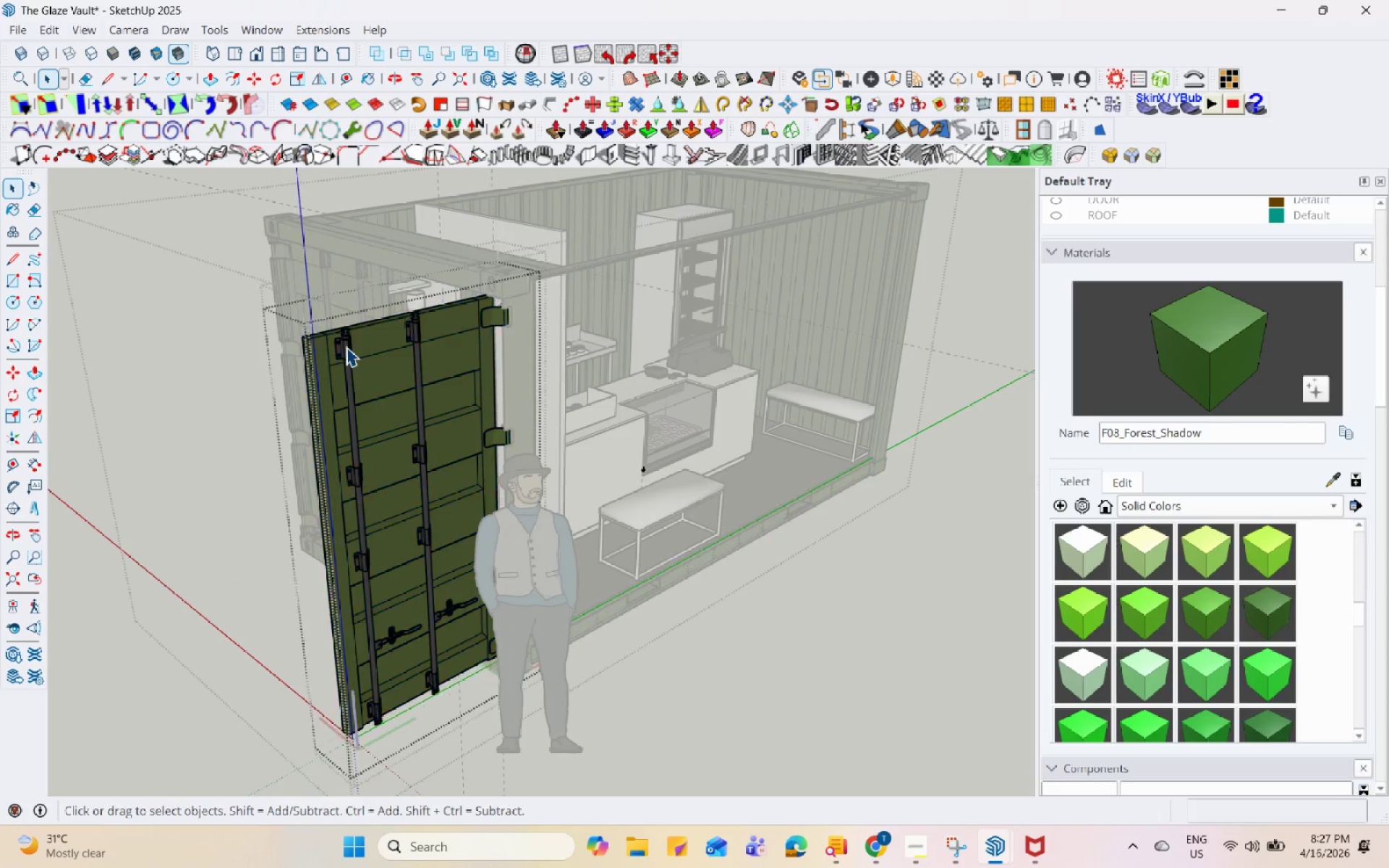 
triple_click([346, 346])
 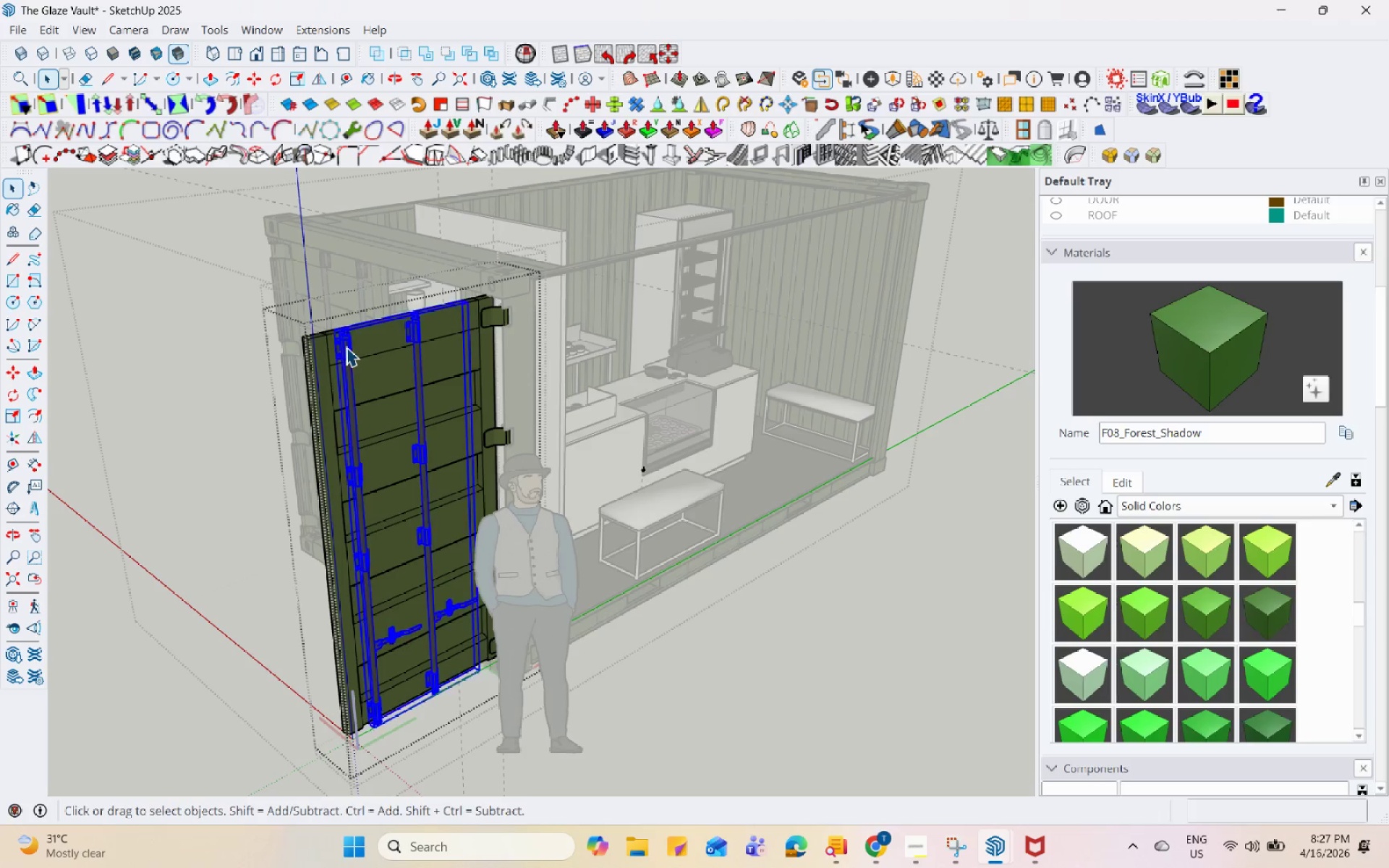 
right_click([346, 346])
 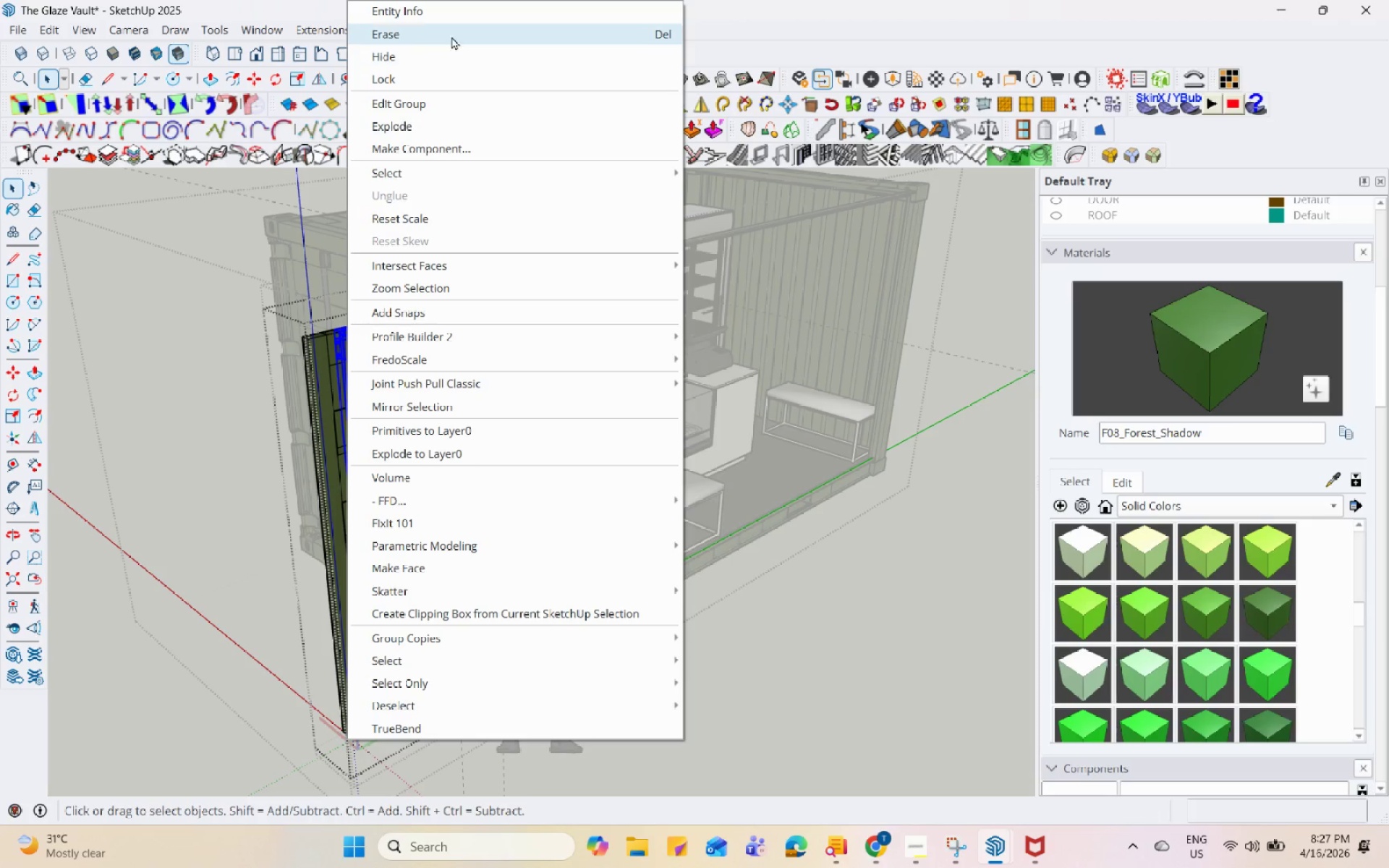 
key(Escape)
 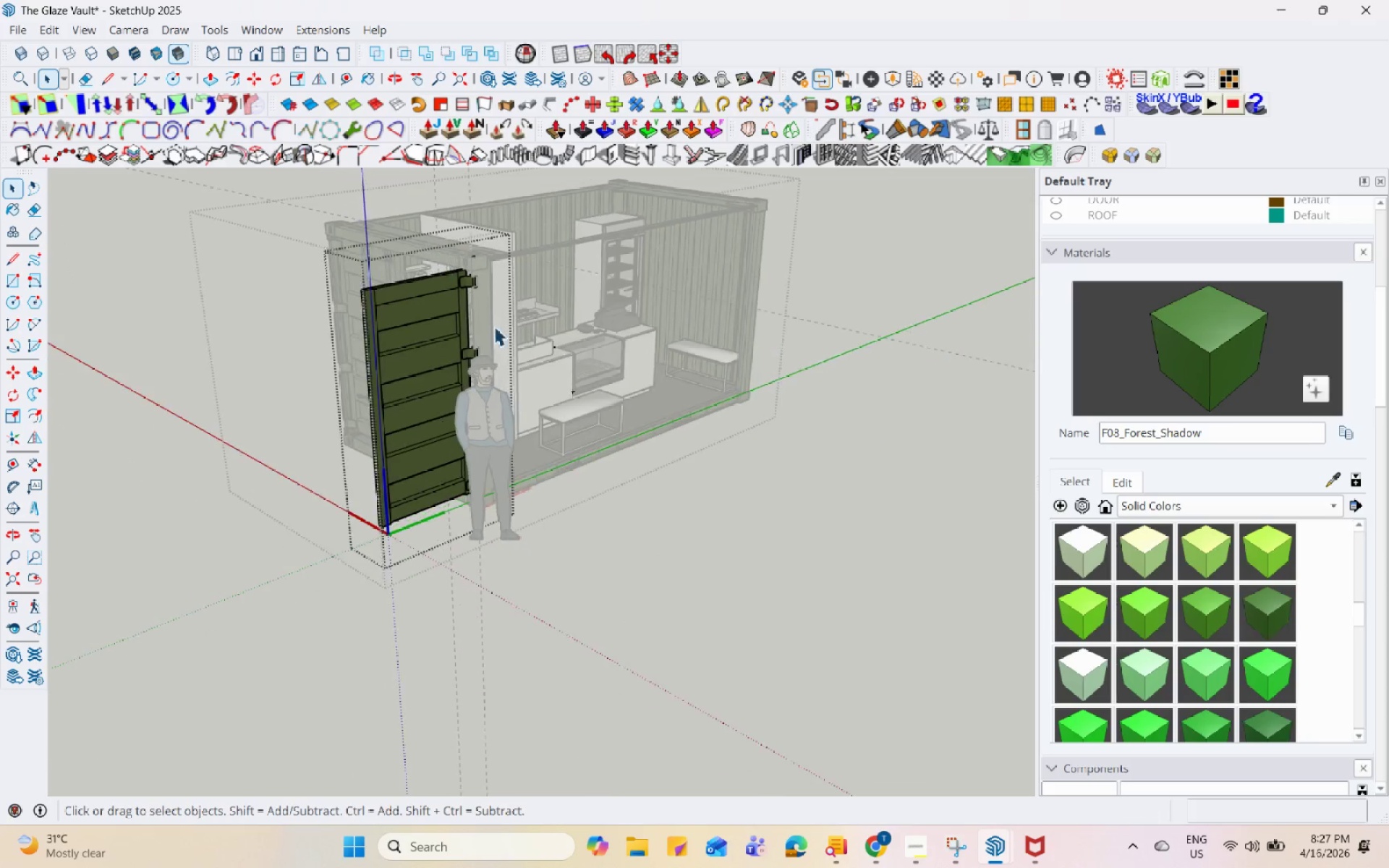 
key(Escape)
 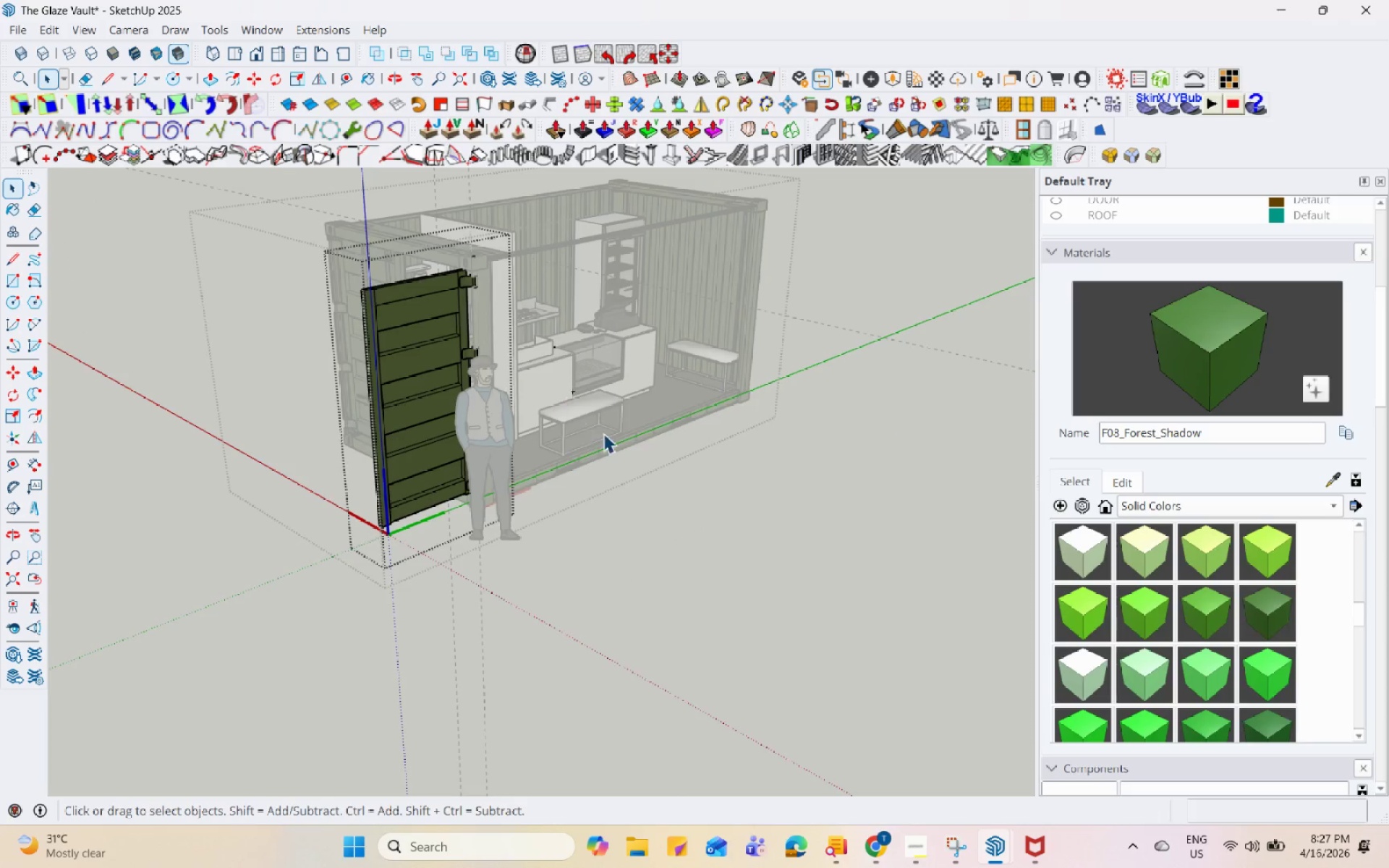 
key(Escape)
 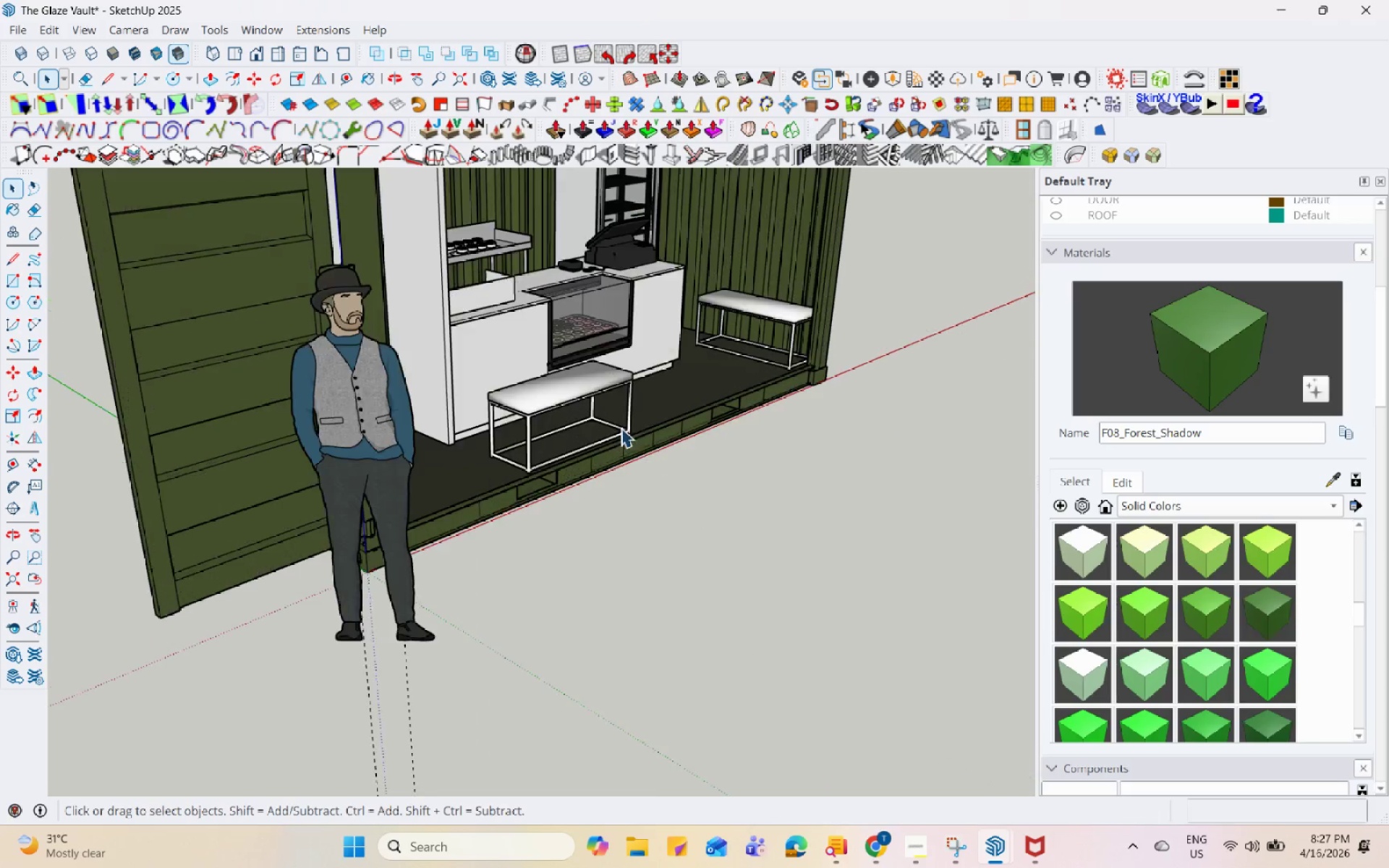 
key(Escape)
 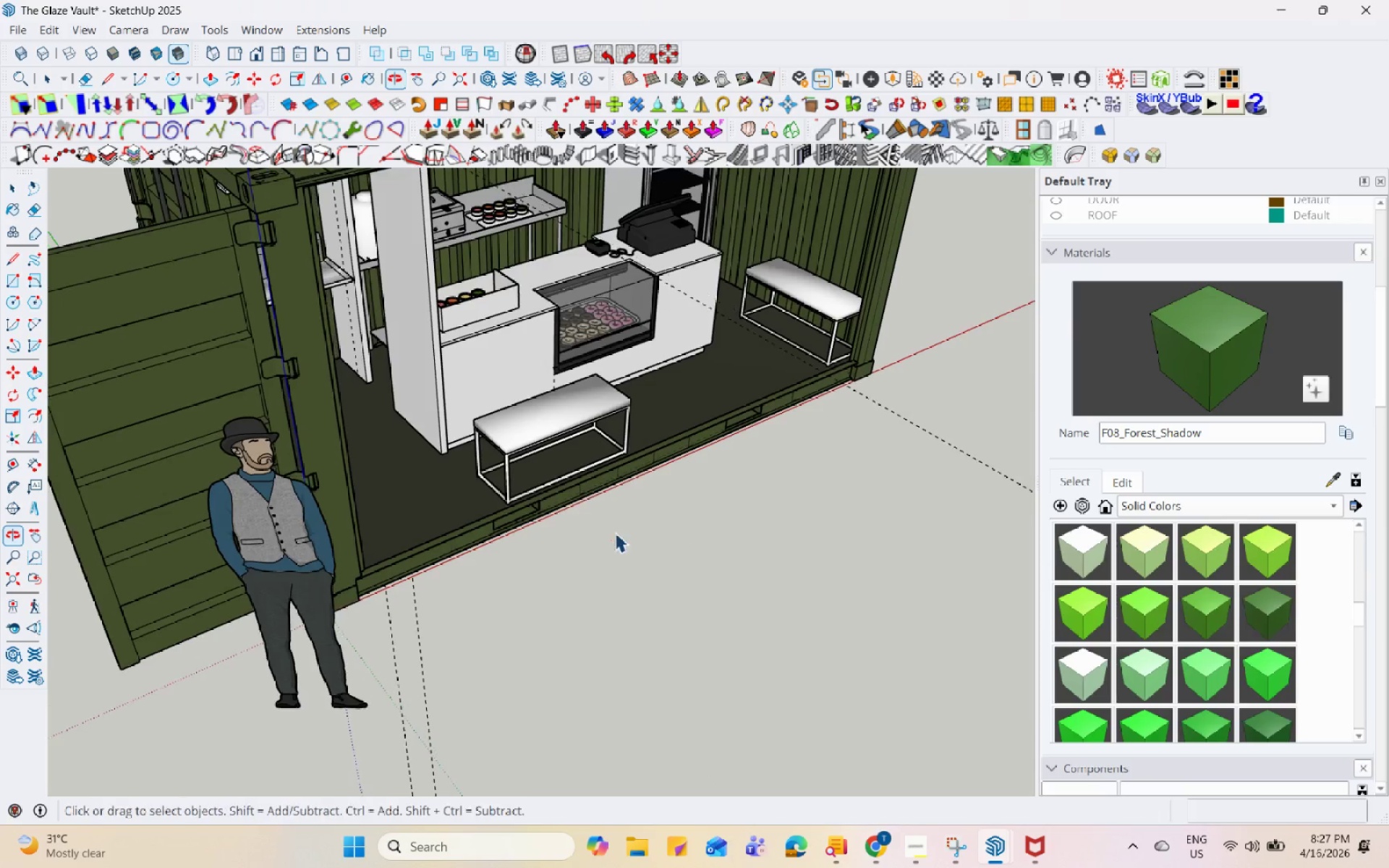 
scroll: coordinate [611, 433], scroll_direction: none, amount: 0.0
 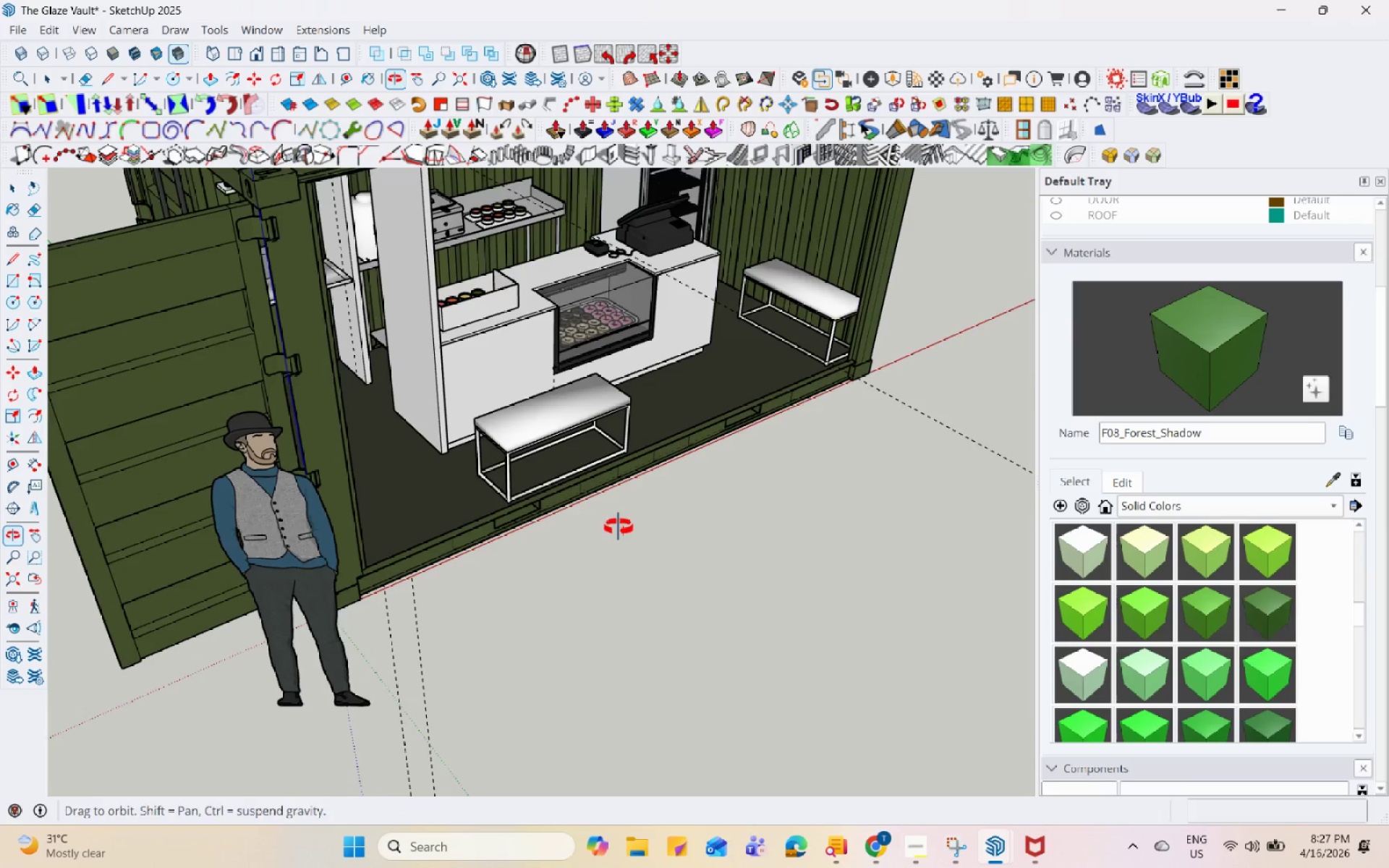 
scroll: coordinate [522, 529], scroll_direction: down, amount: 4.0
 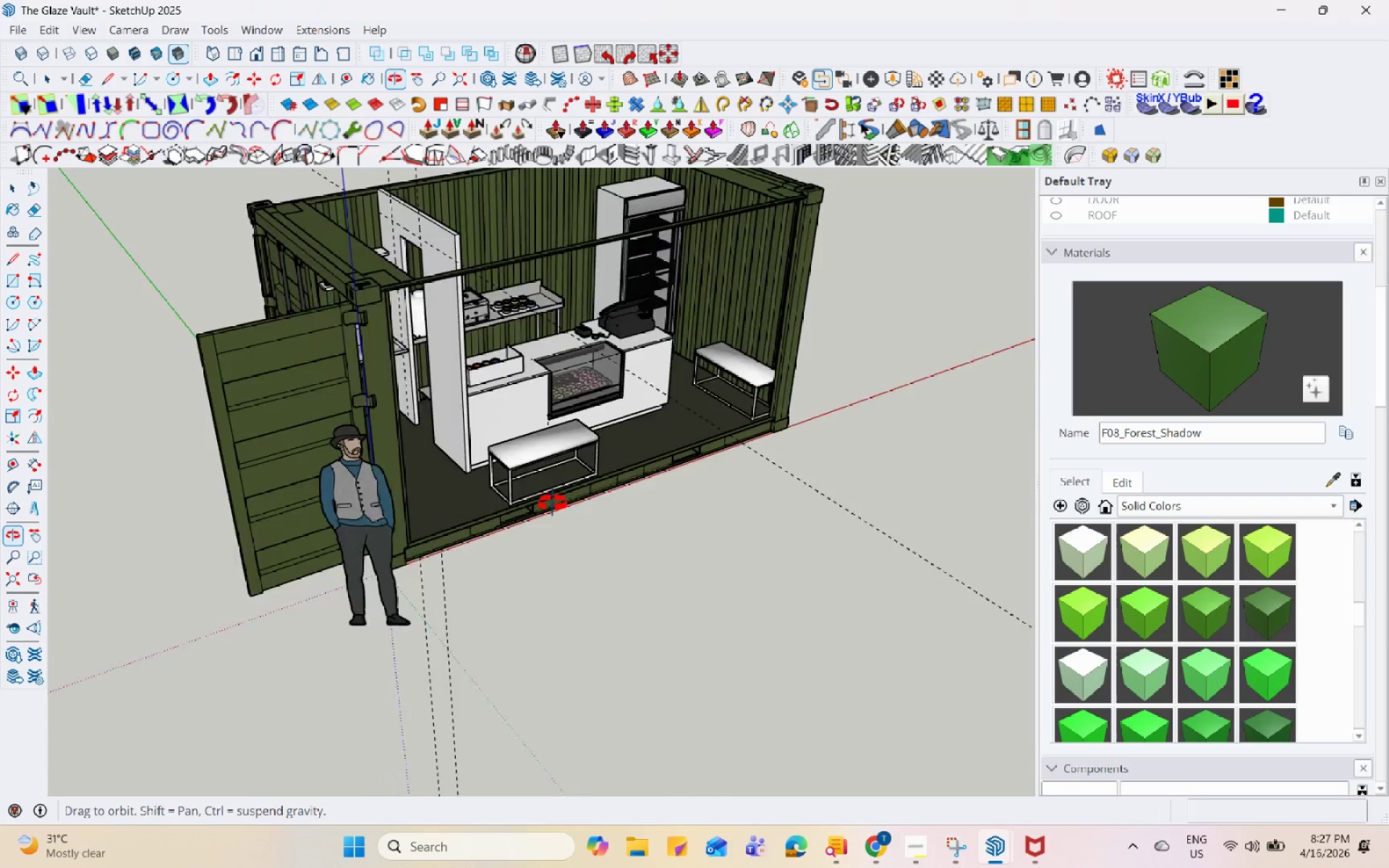 
scroll: coordinate [429, 475], scroll_direction: up, amount: 5.0
 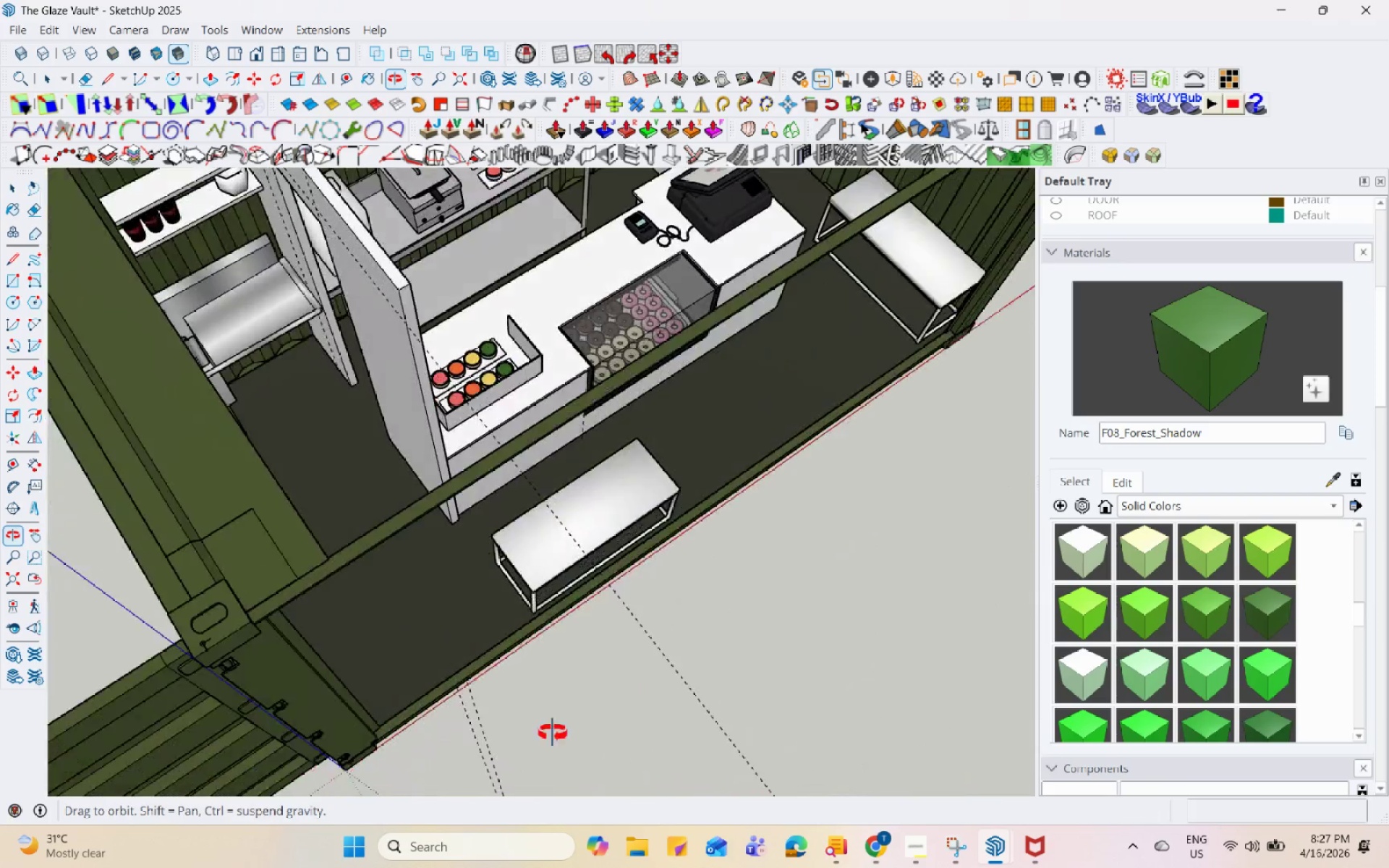 
scroll: coordinate [644, 387], scroll_direction: down, amount: 6.0
 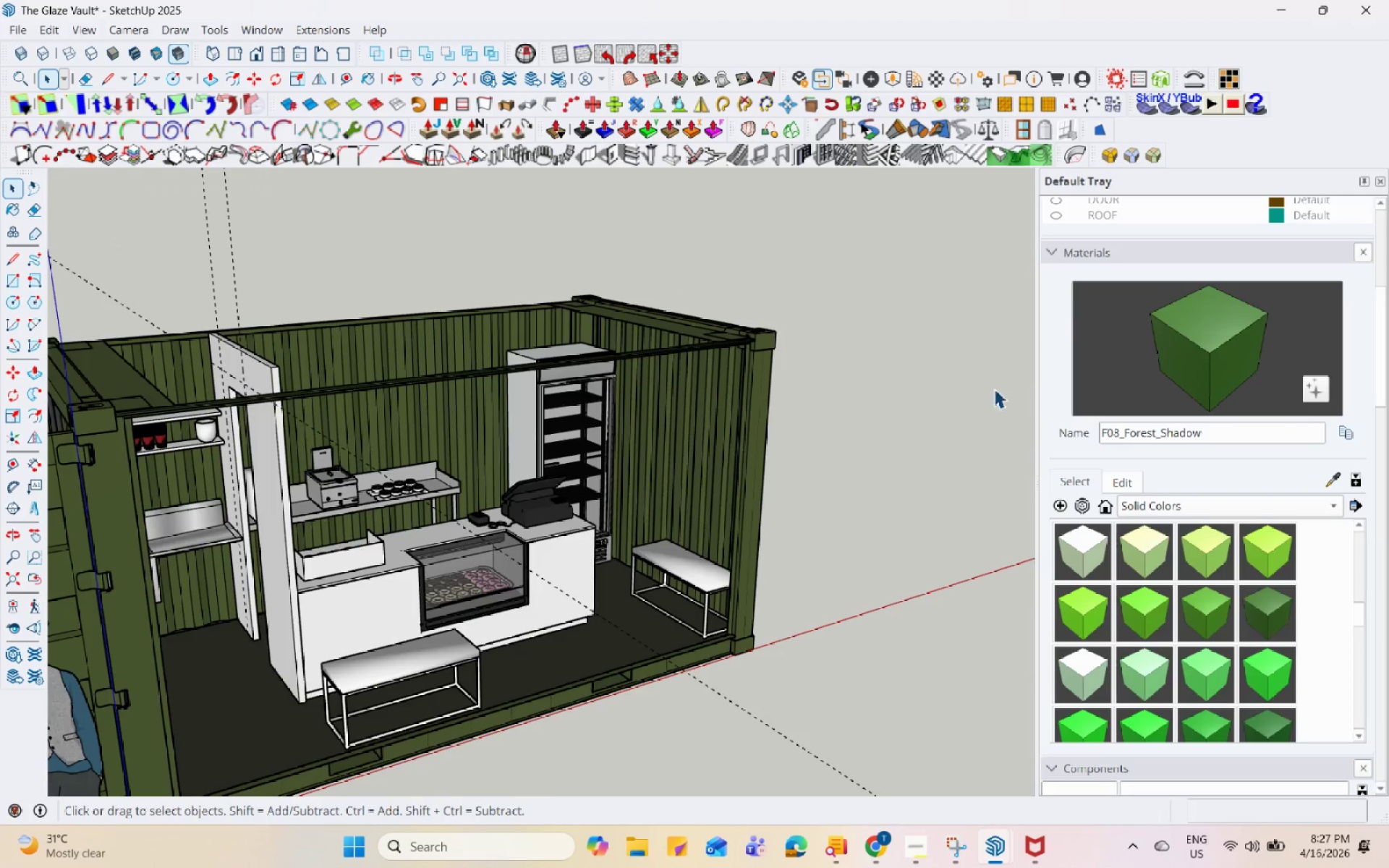 
scroll: coordinate [1062, 265], scroll_direction: up, amount: 4.0
 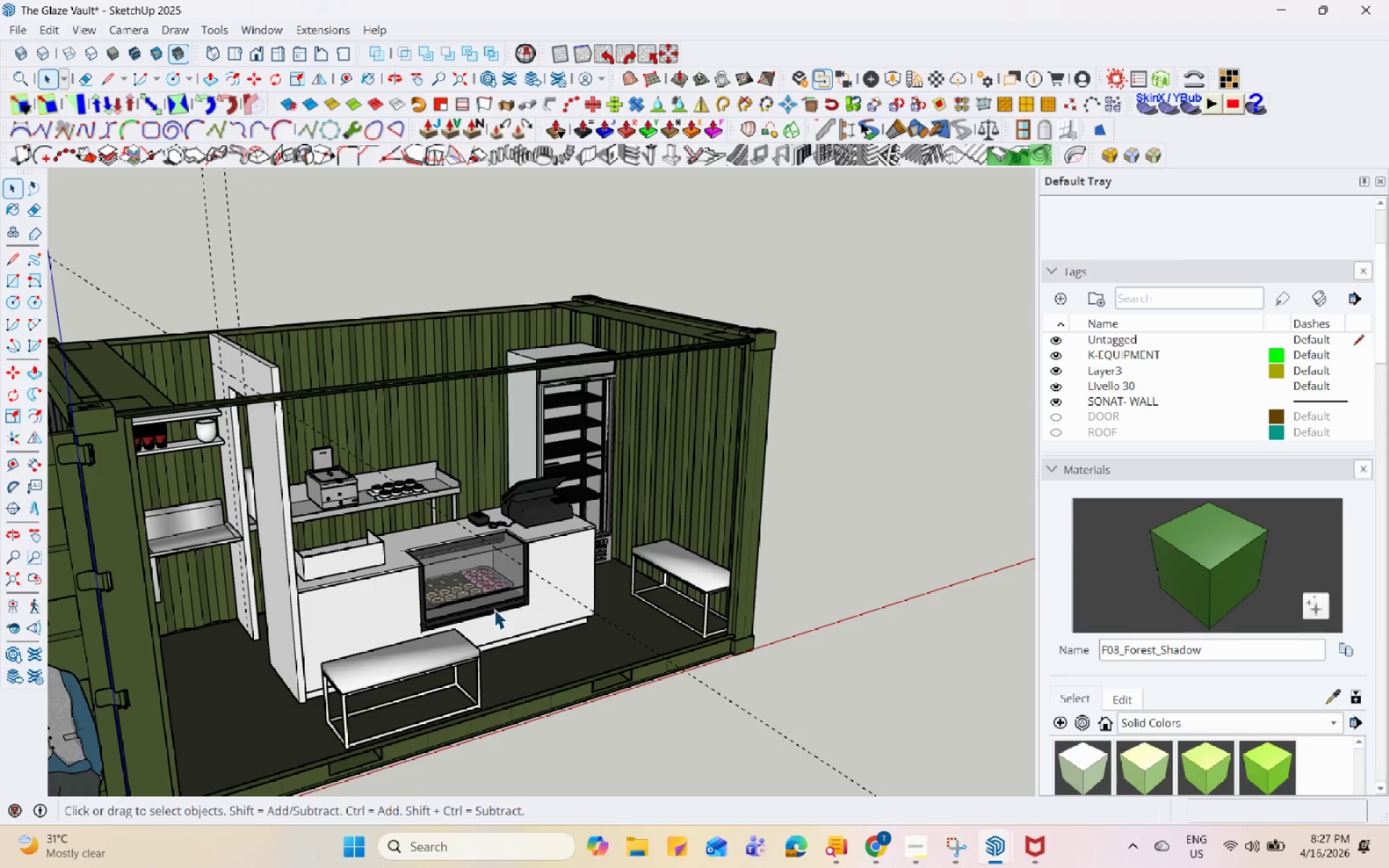 
scroll: coordinate [494, 609], scroll_direction: down, amount: 4.0
 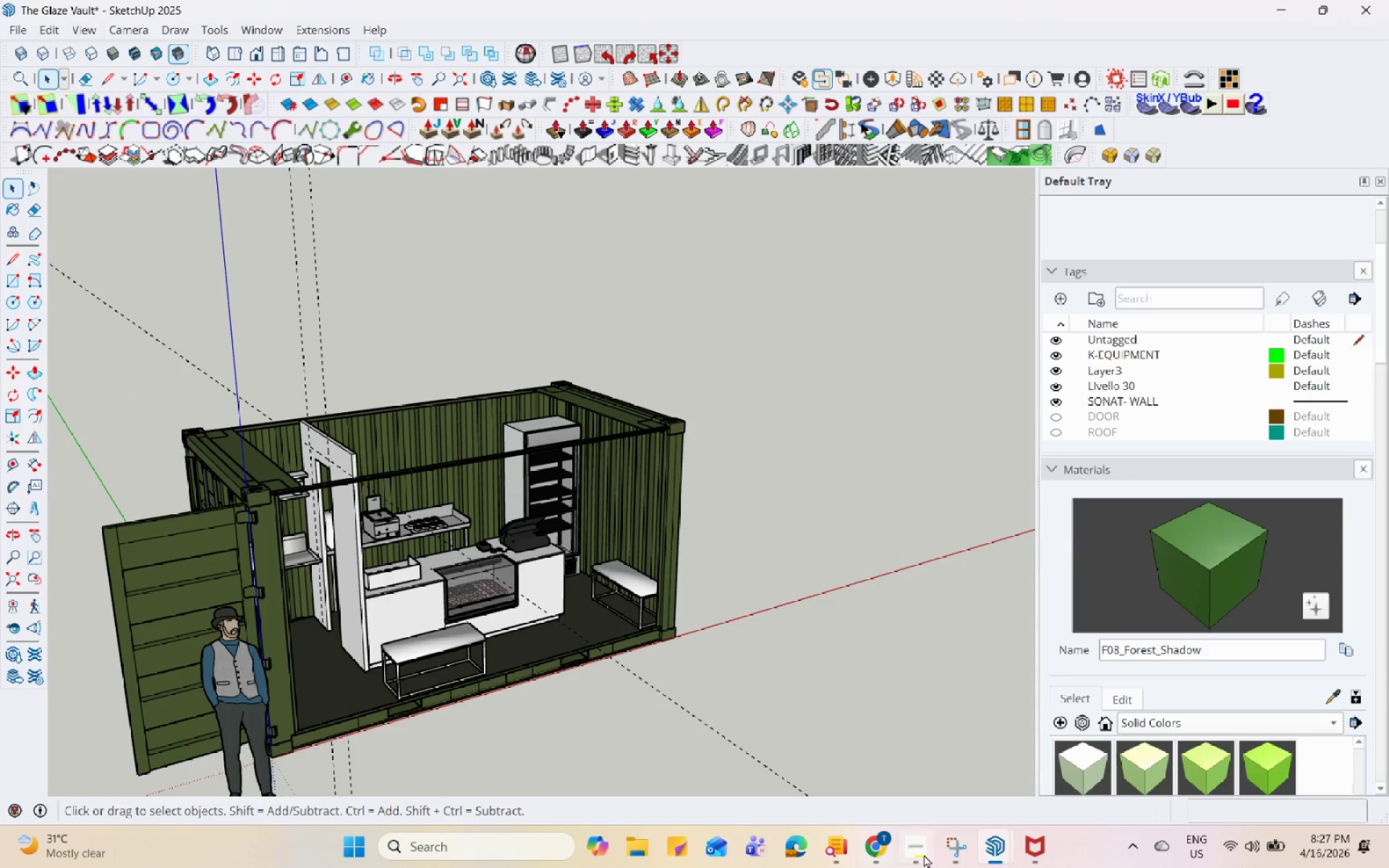 
left_click([909, 863])